 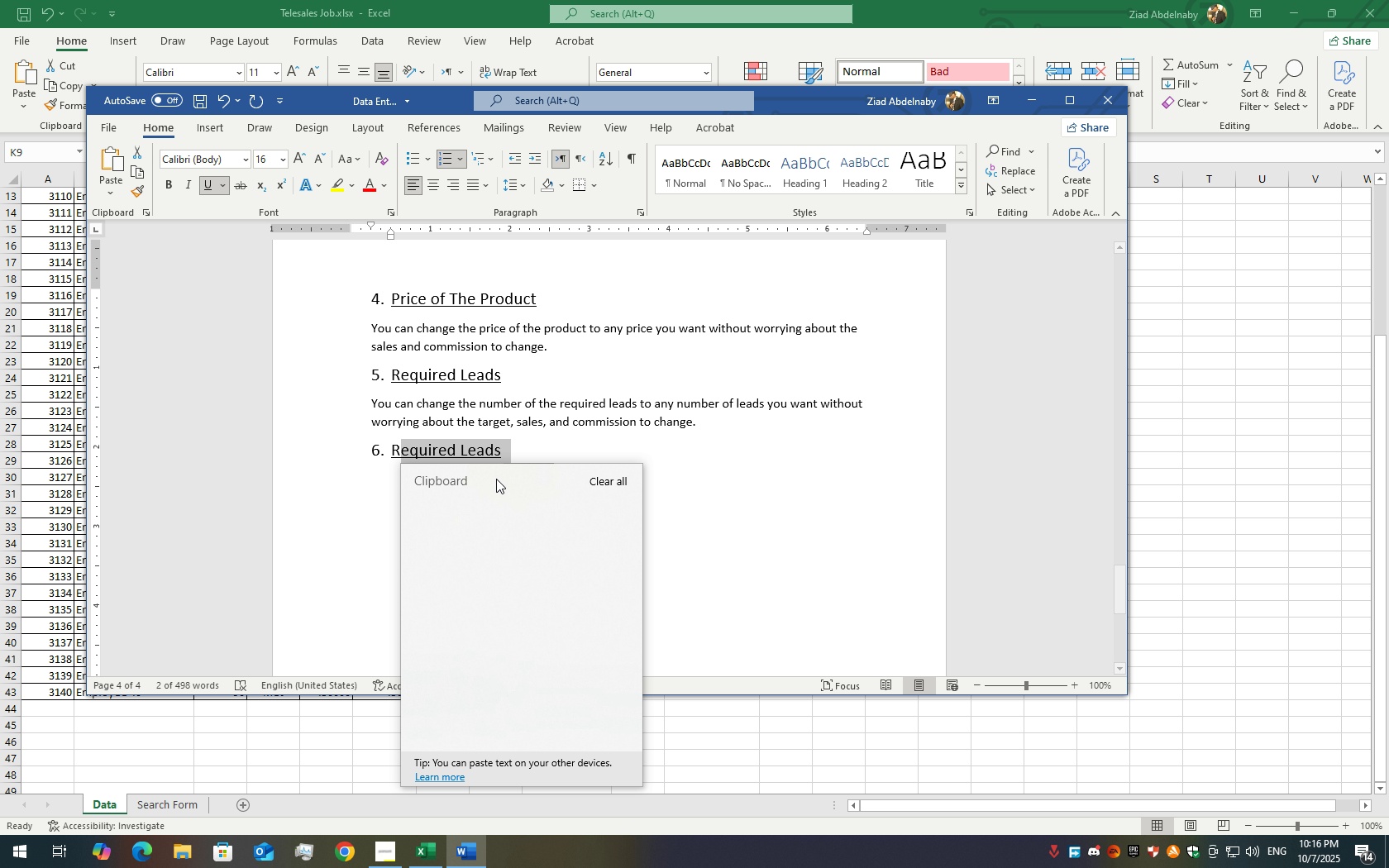 
left_click([485, 595])
 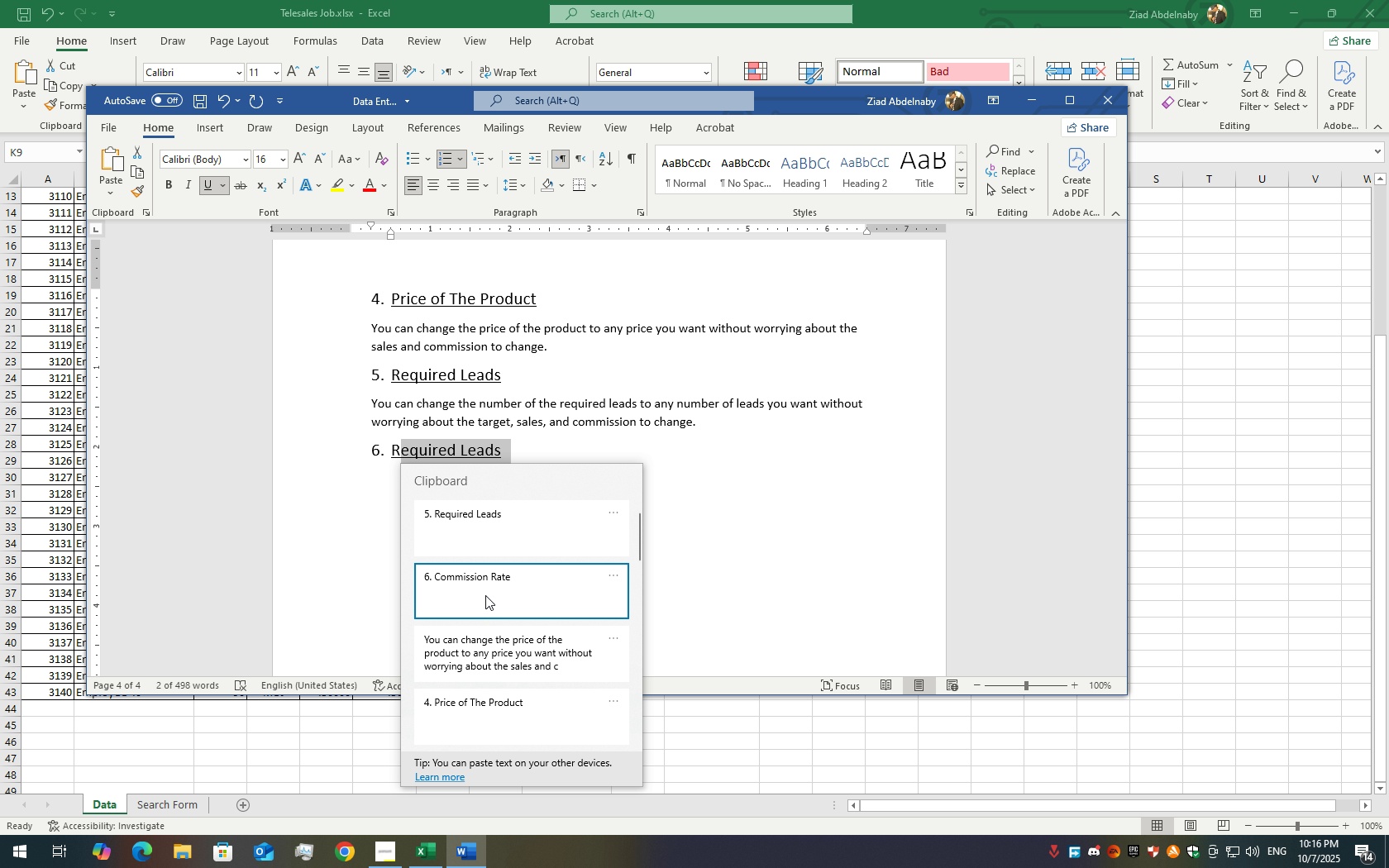 
key(Control+ControlLeft)
 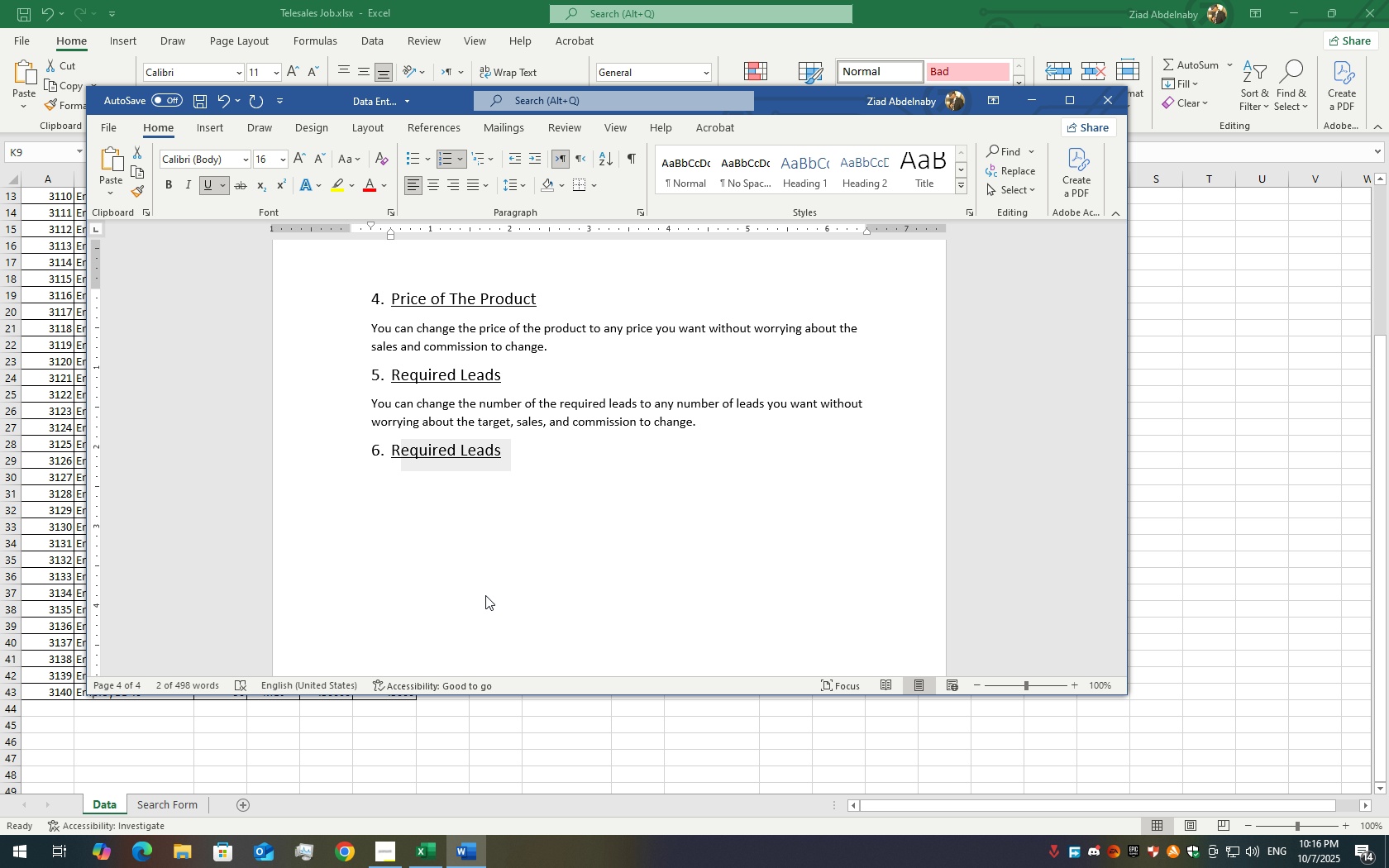 
key(Control+V)
 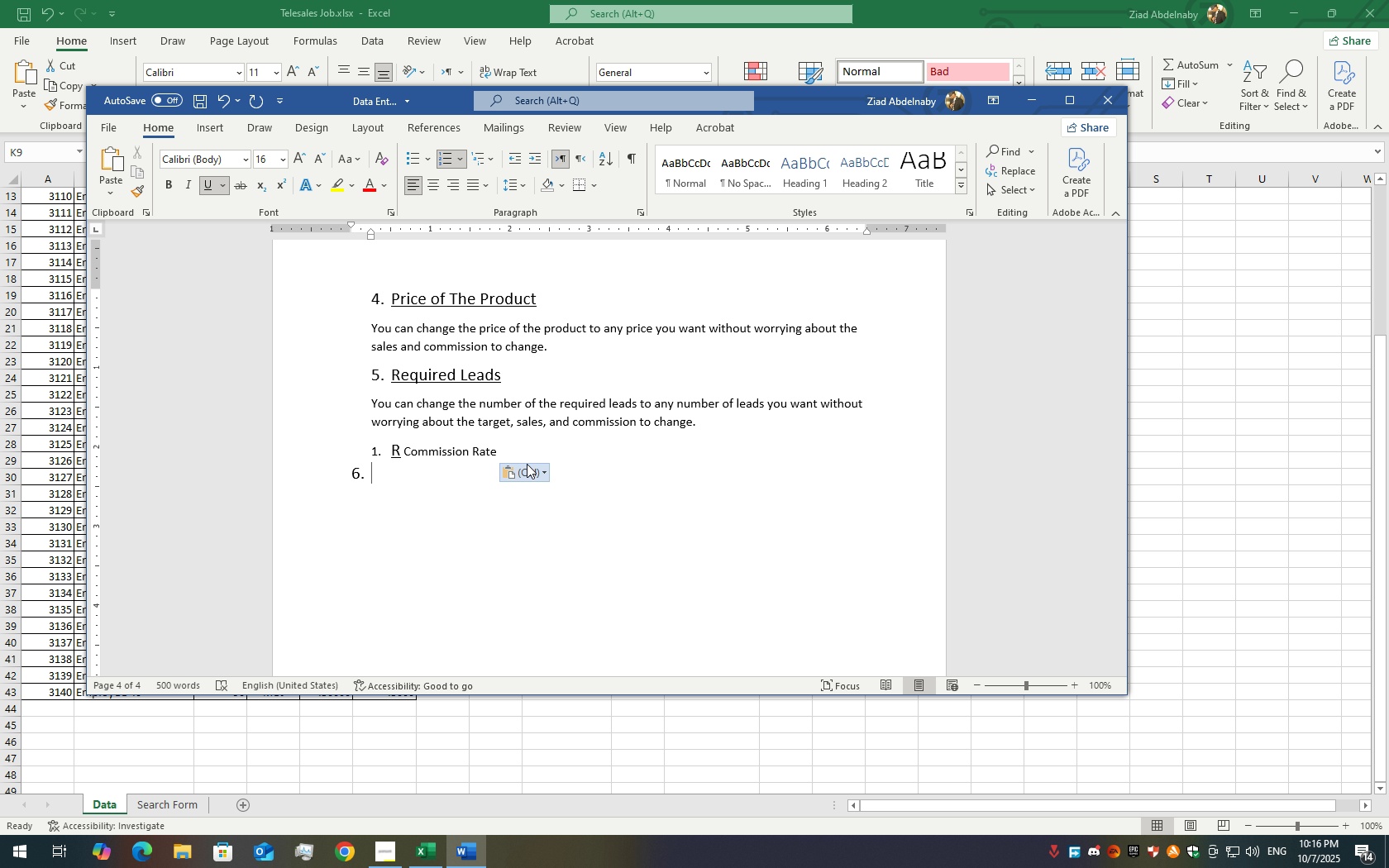 
wait(5.18)
 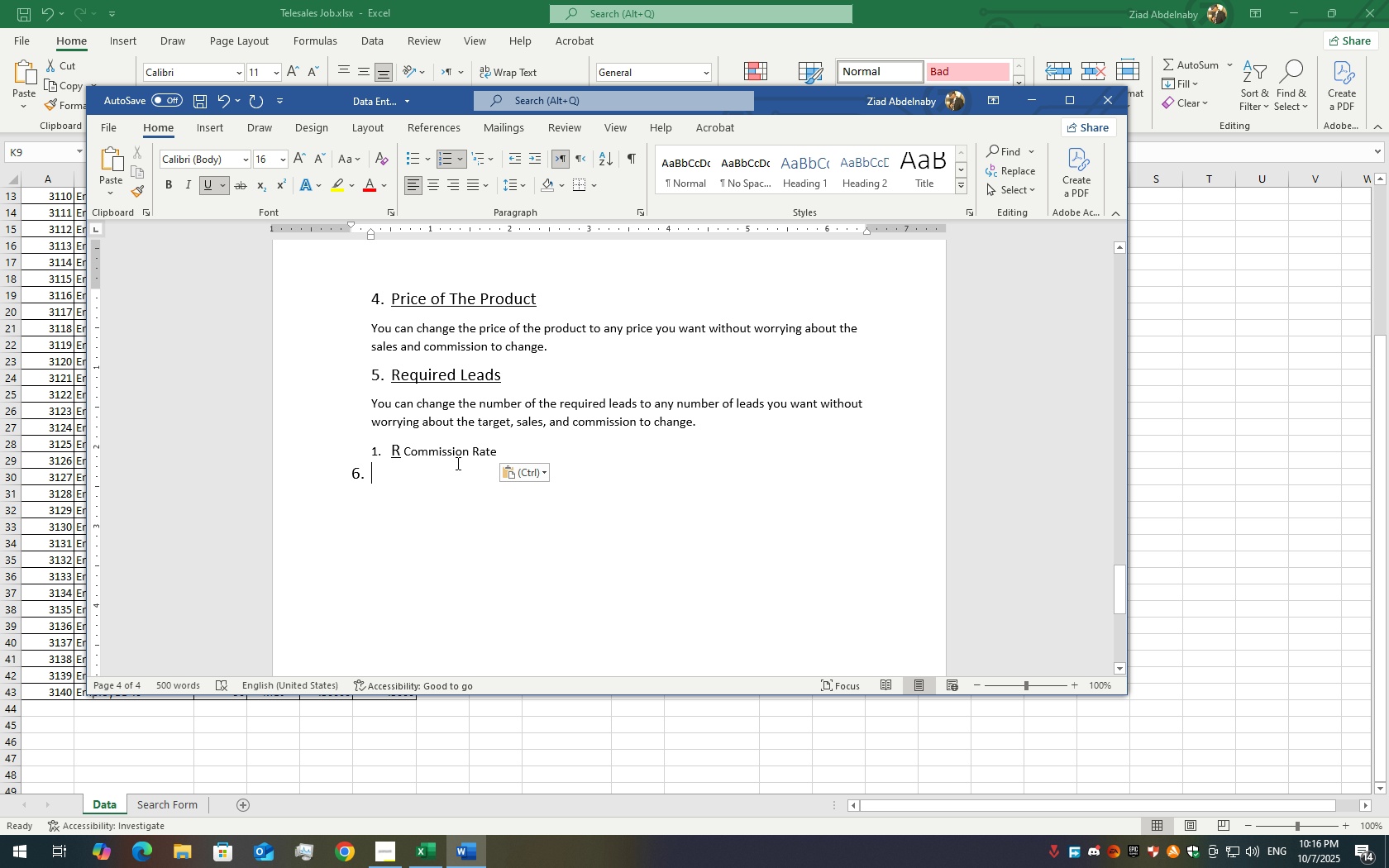 
left_click([544, 475])
 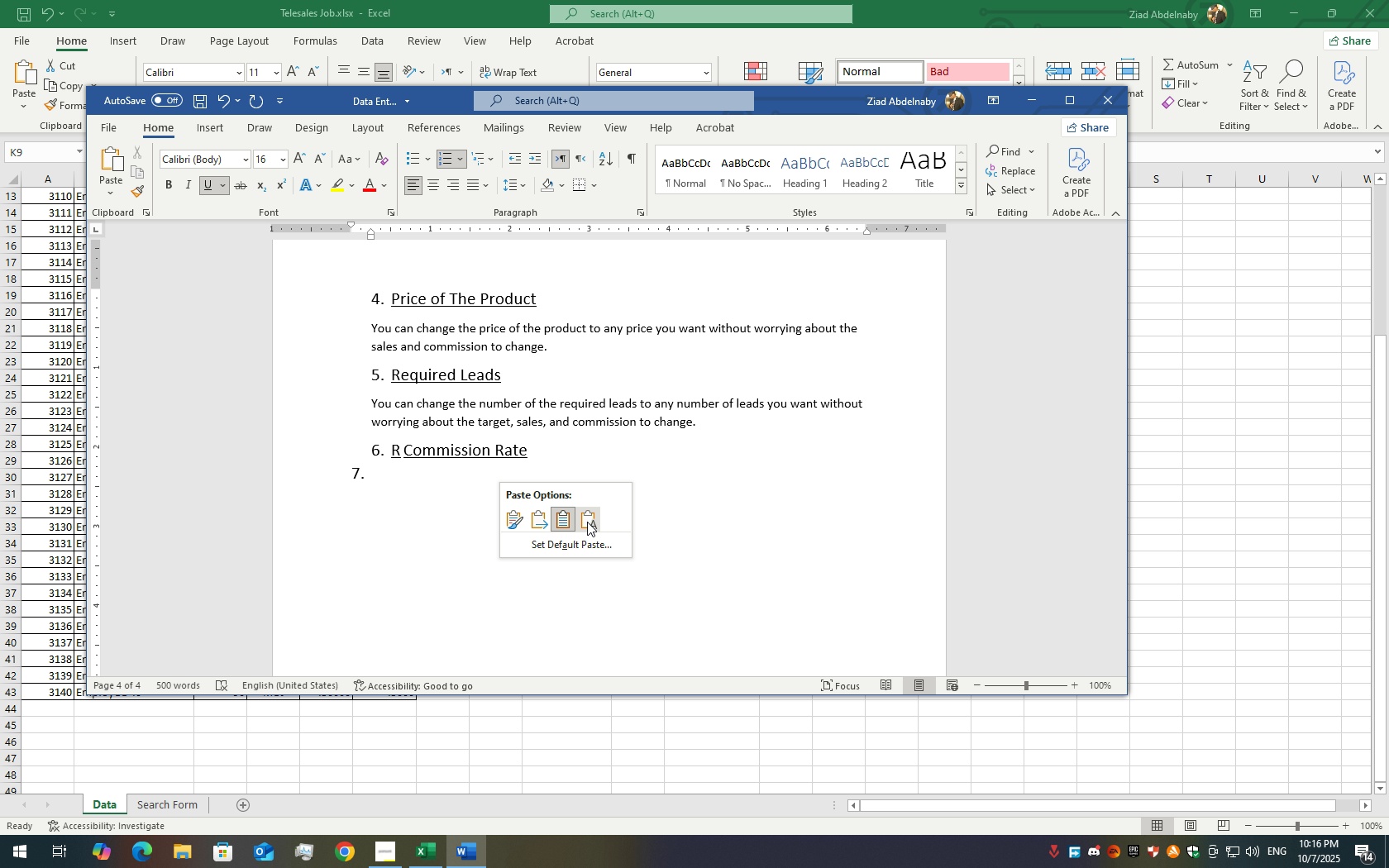 
left_click([587, 522])
 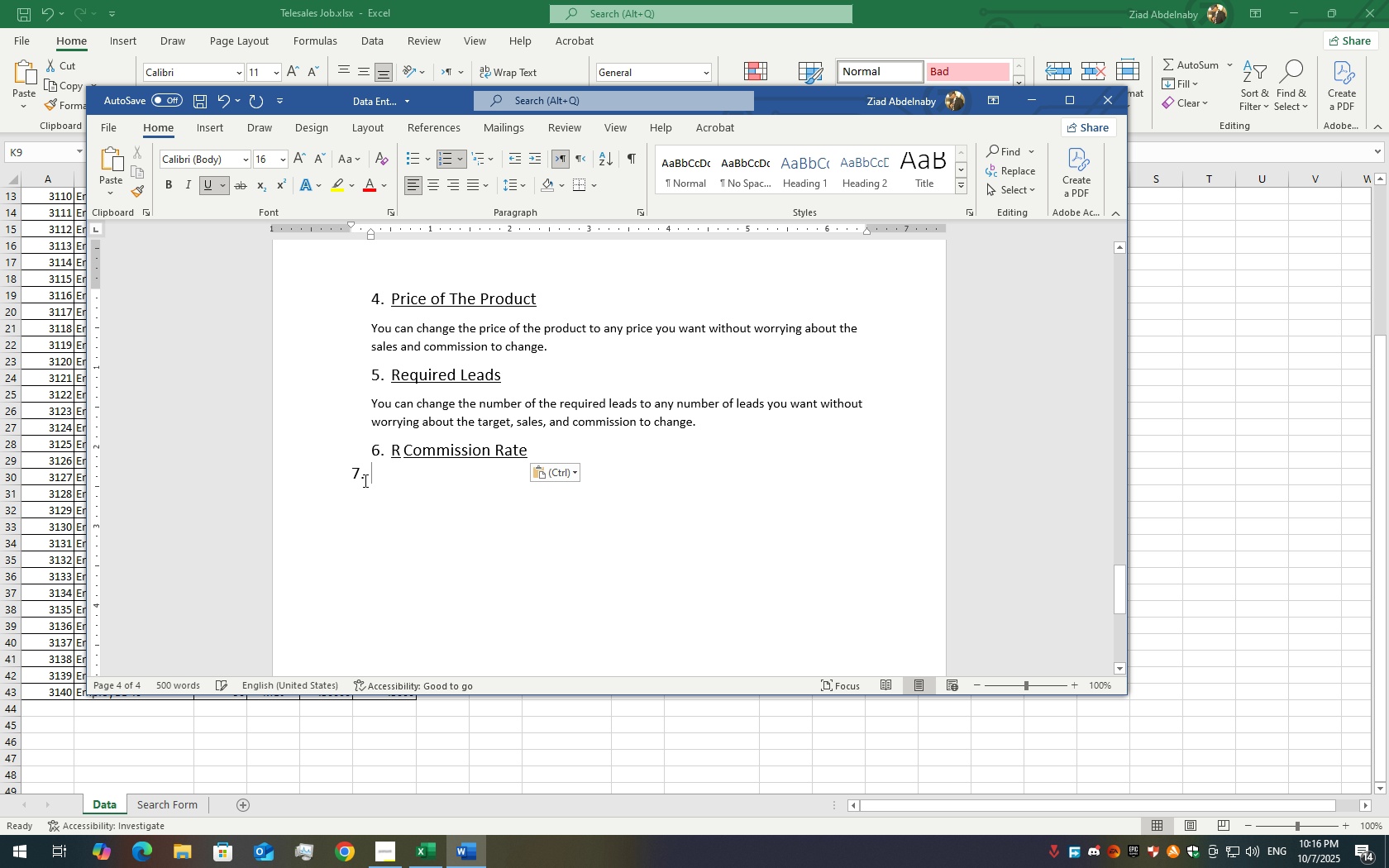 
key(Backspace)
 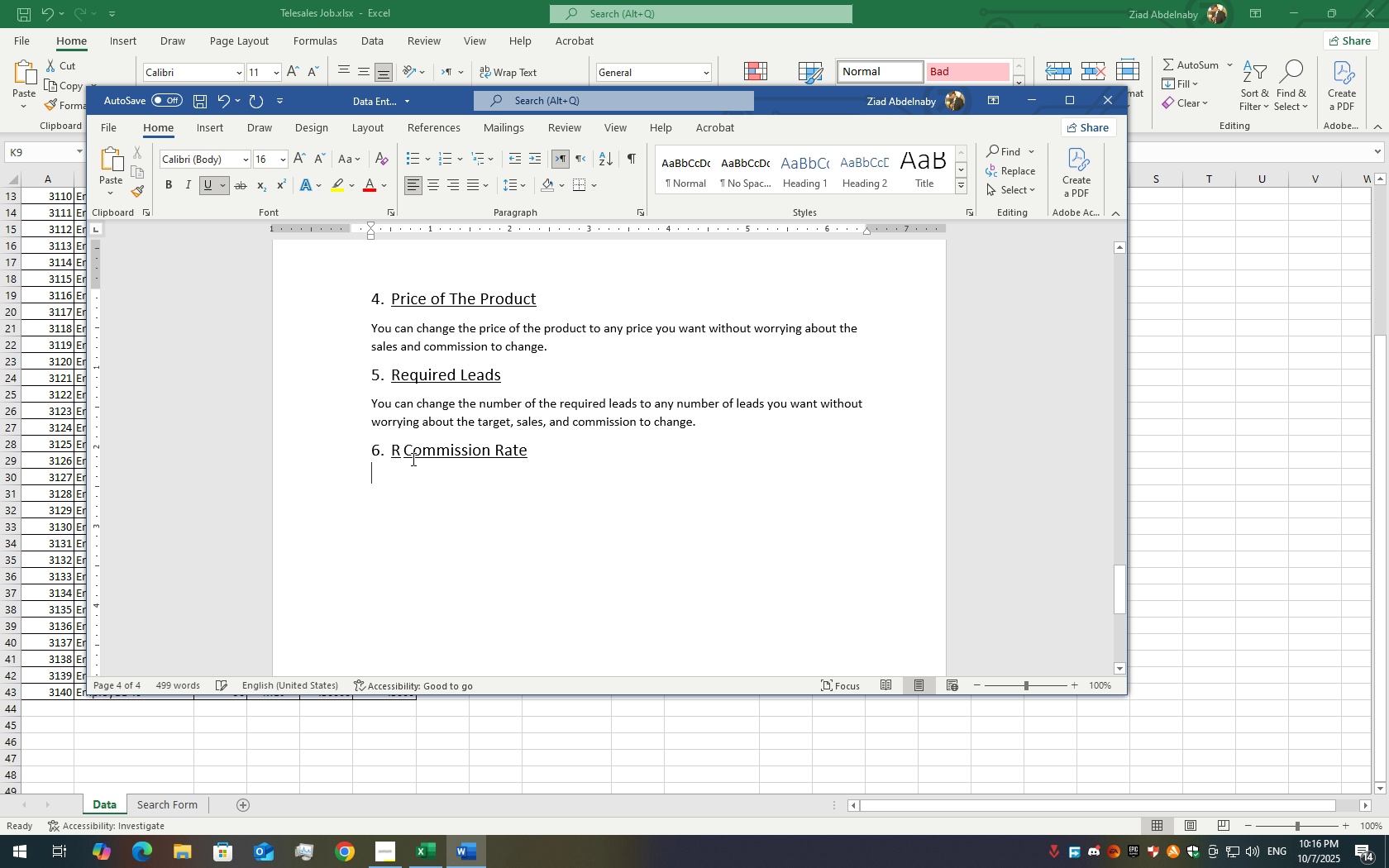 
key(Backspace)
 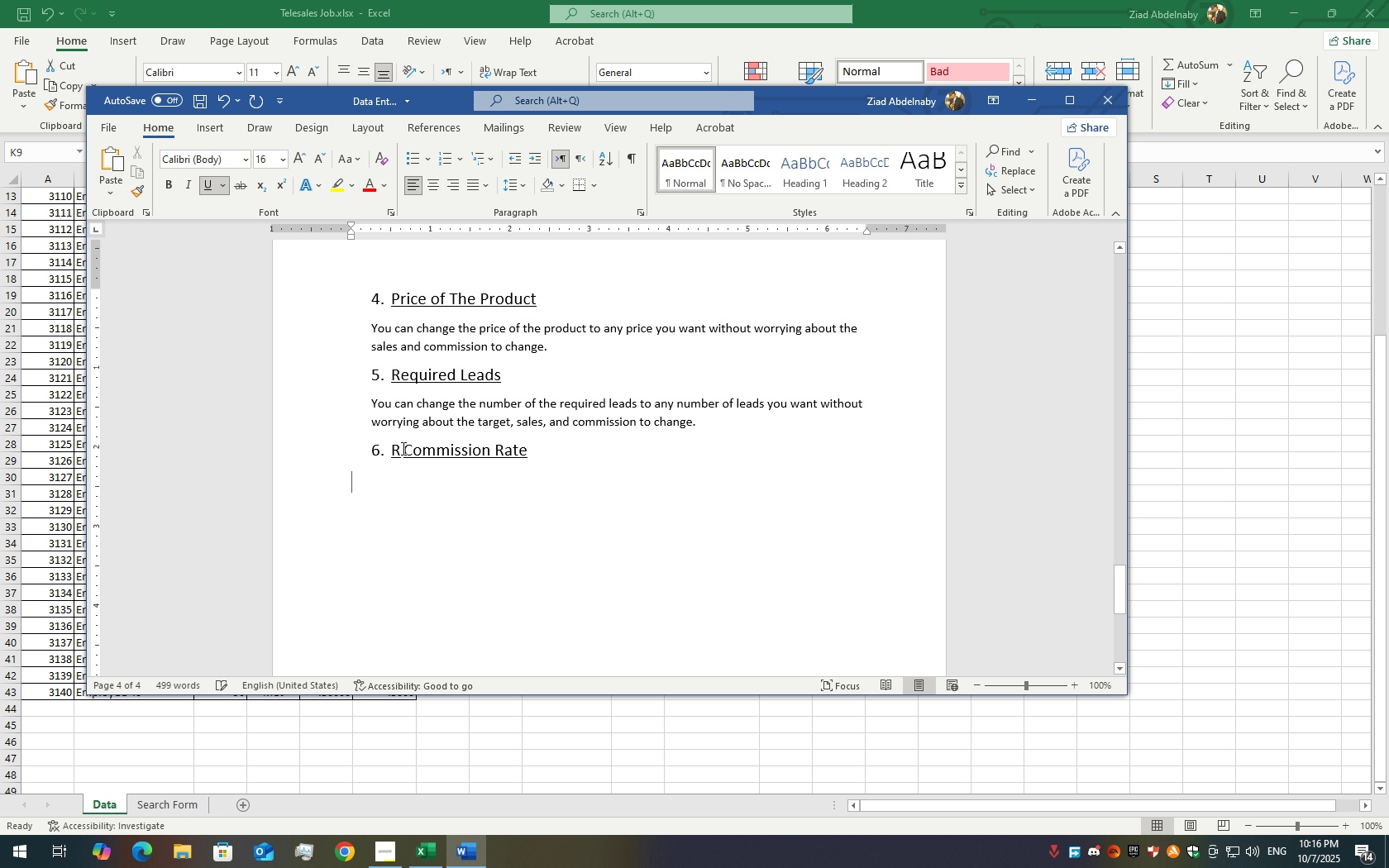 
left_click([402, 448])
 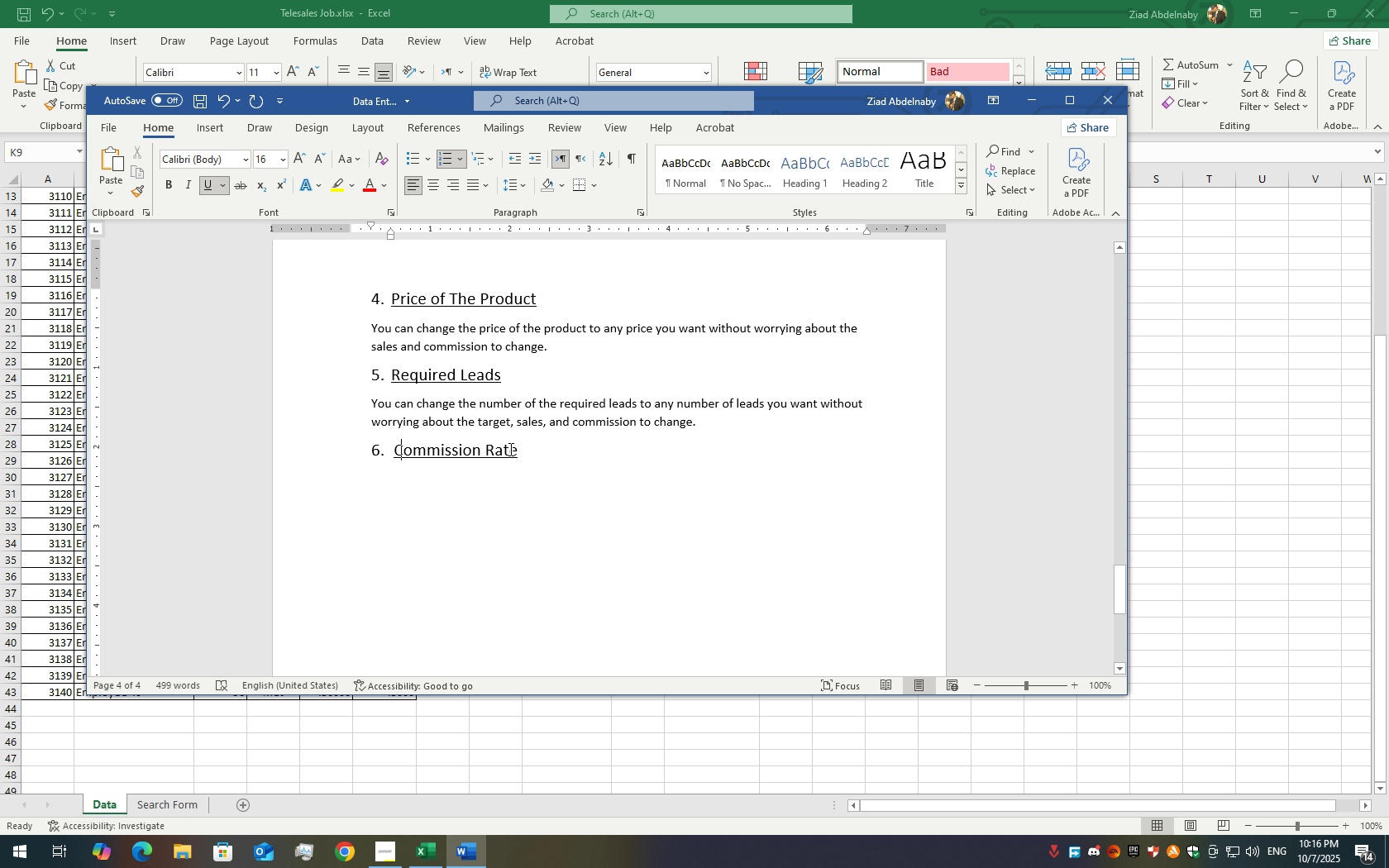 
key(Backspace)
 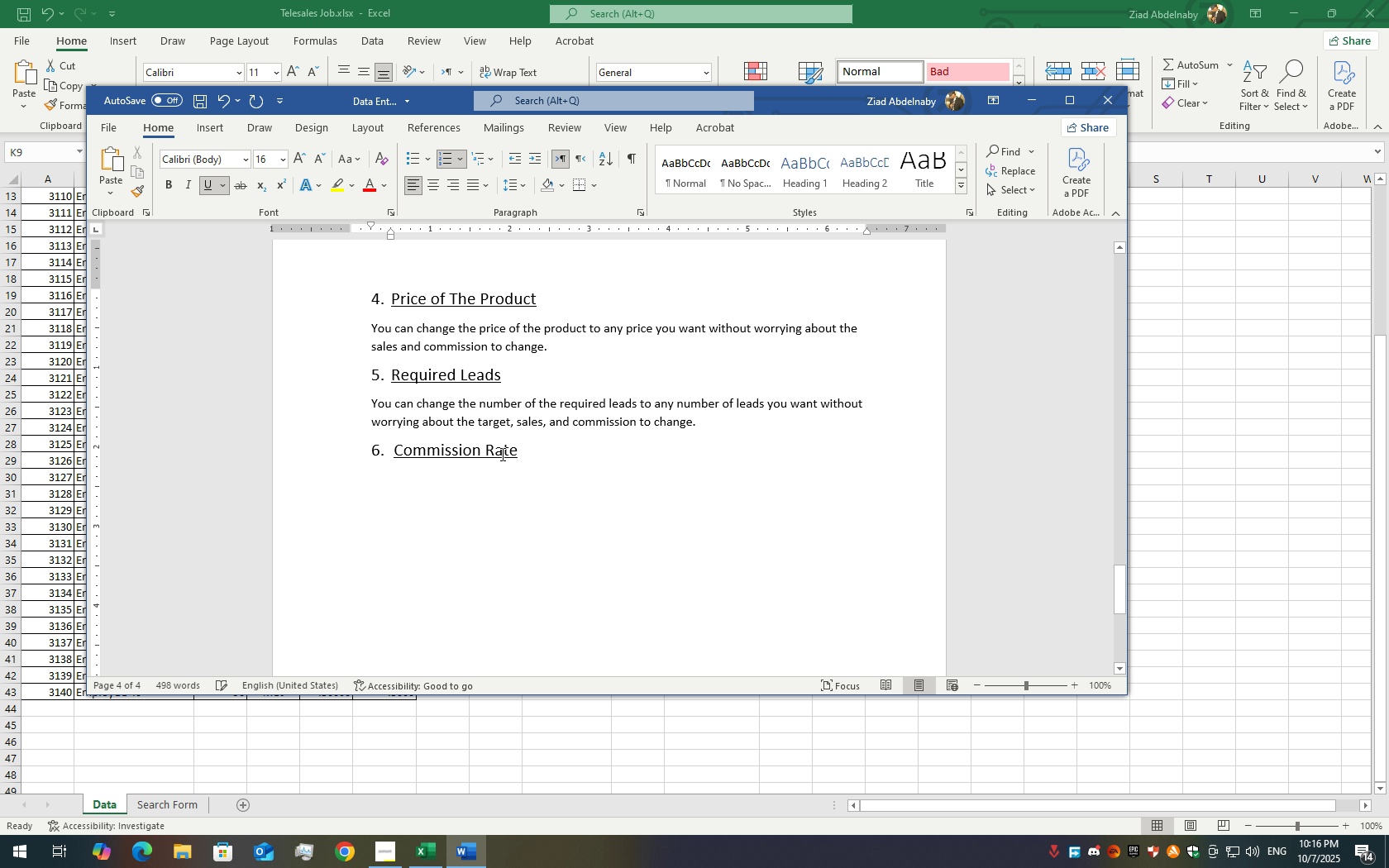 
key(ArrowRight)
 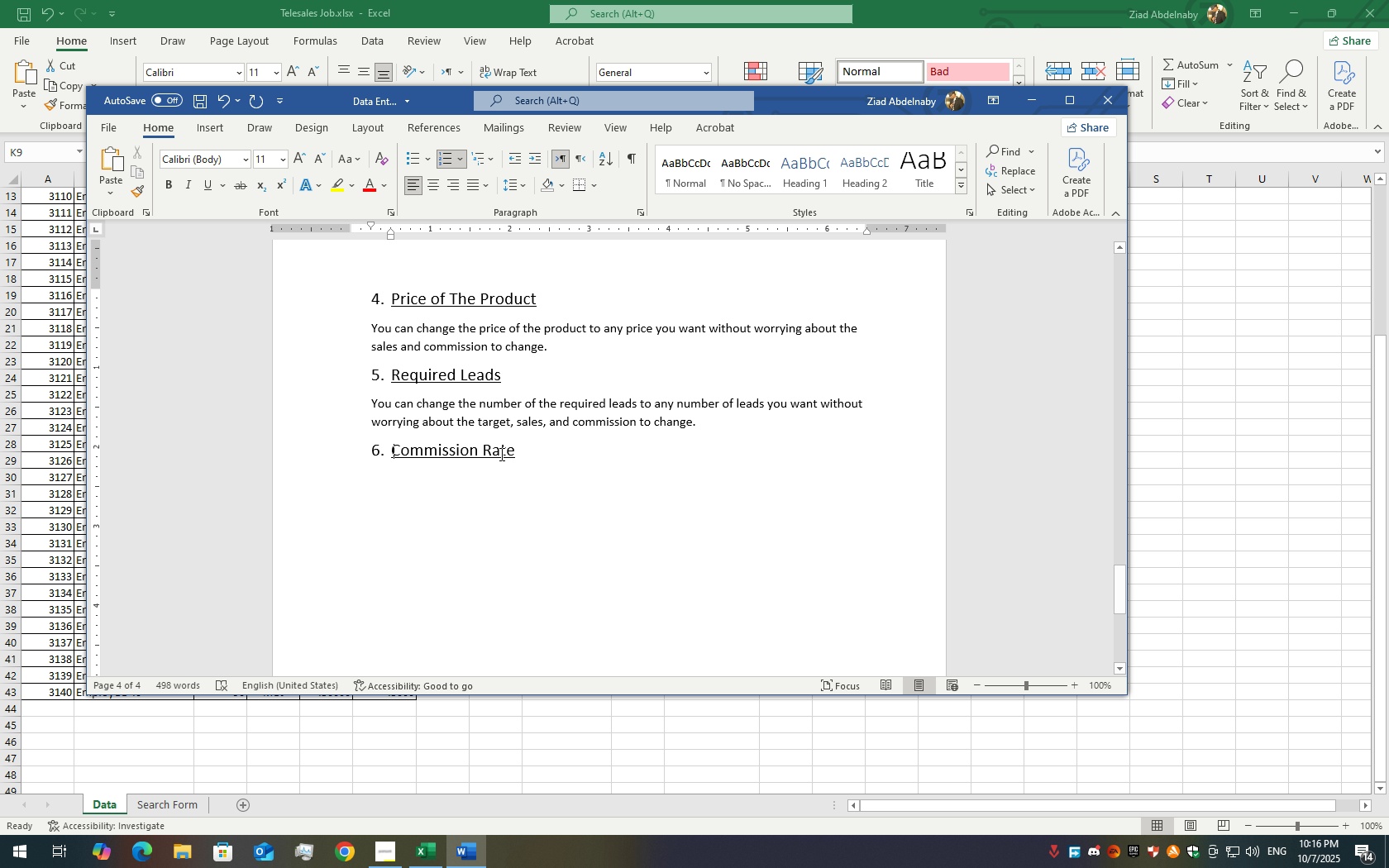 
key(Backspace)
 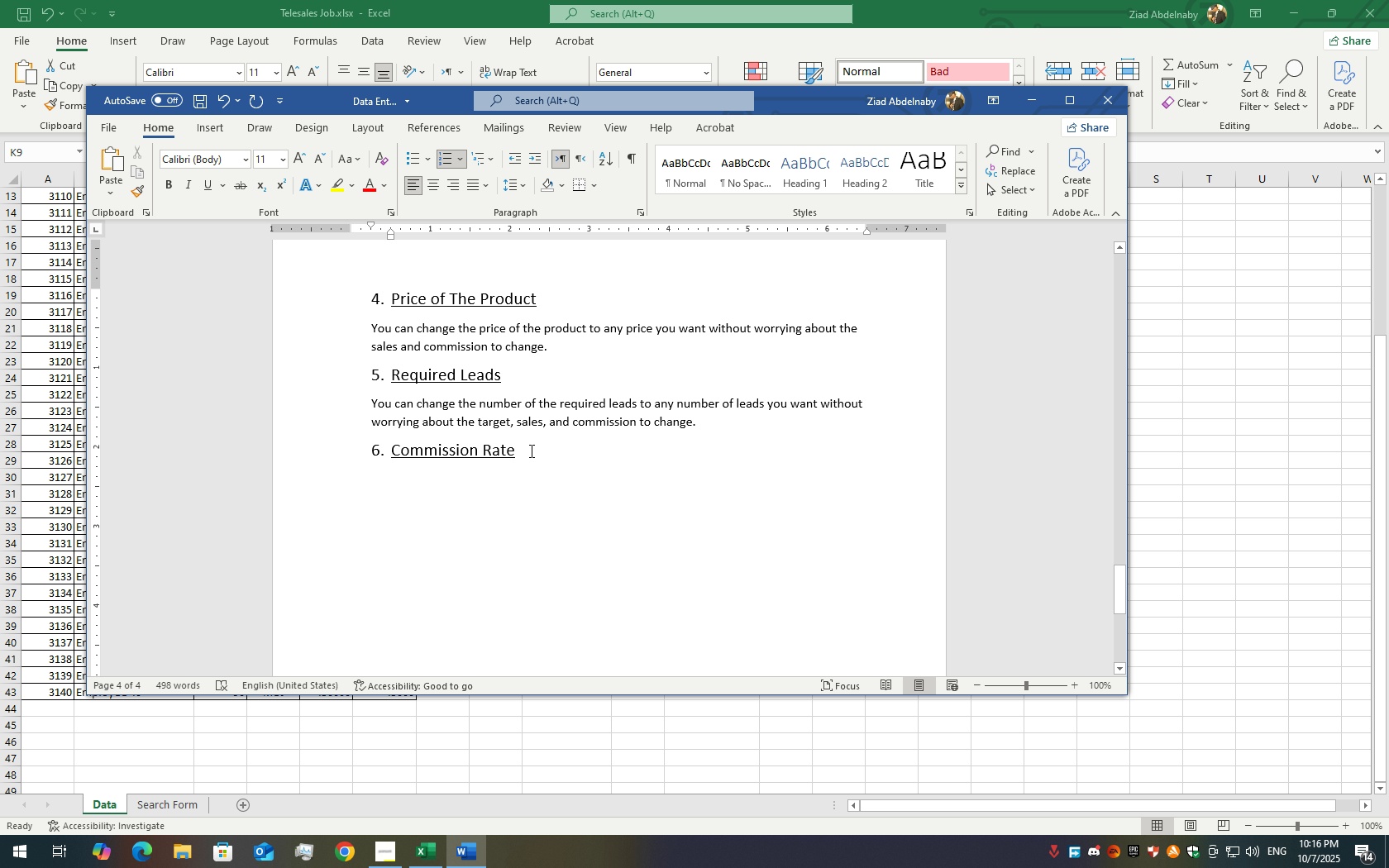 
left_click([530, 451])